 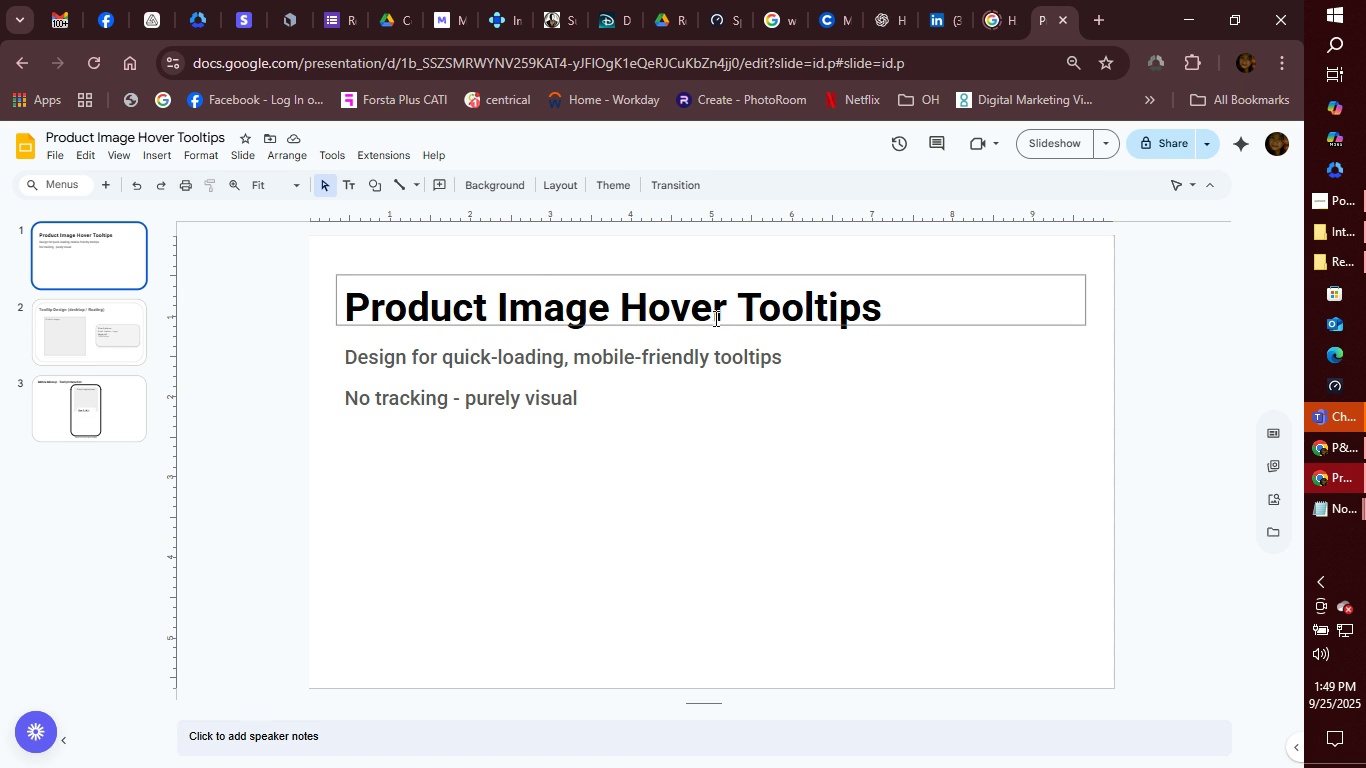 
left_click([247, 136])
 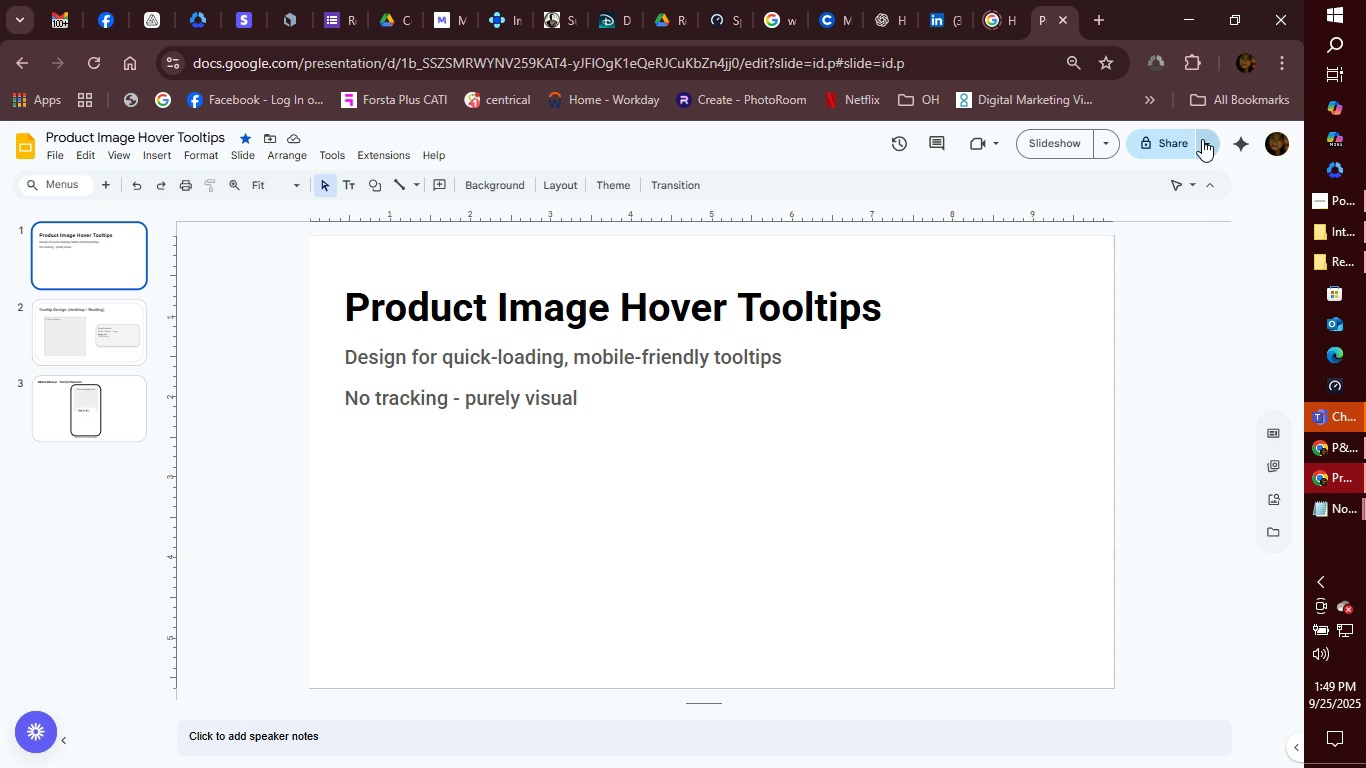 
left_click([1153, 143])
 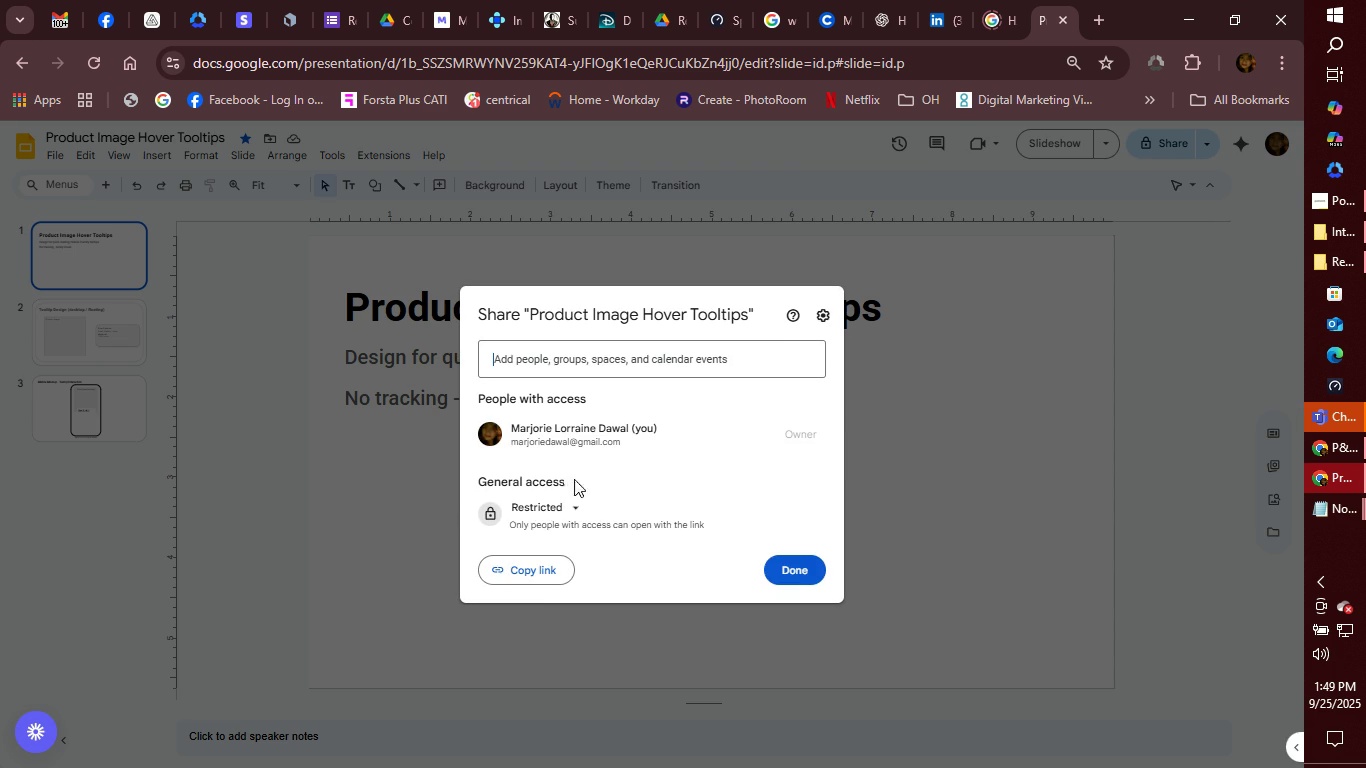 
left_click([539, 507])
 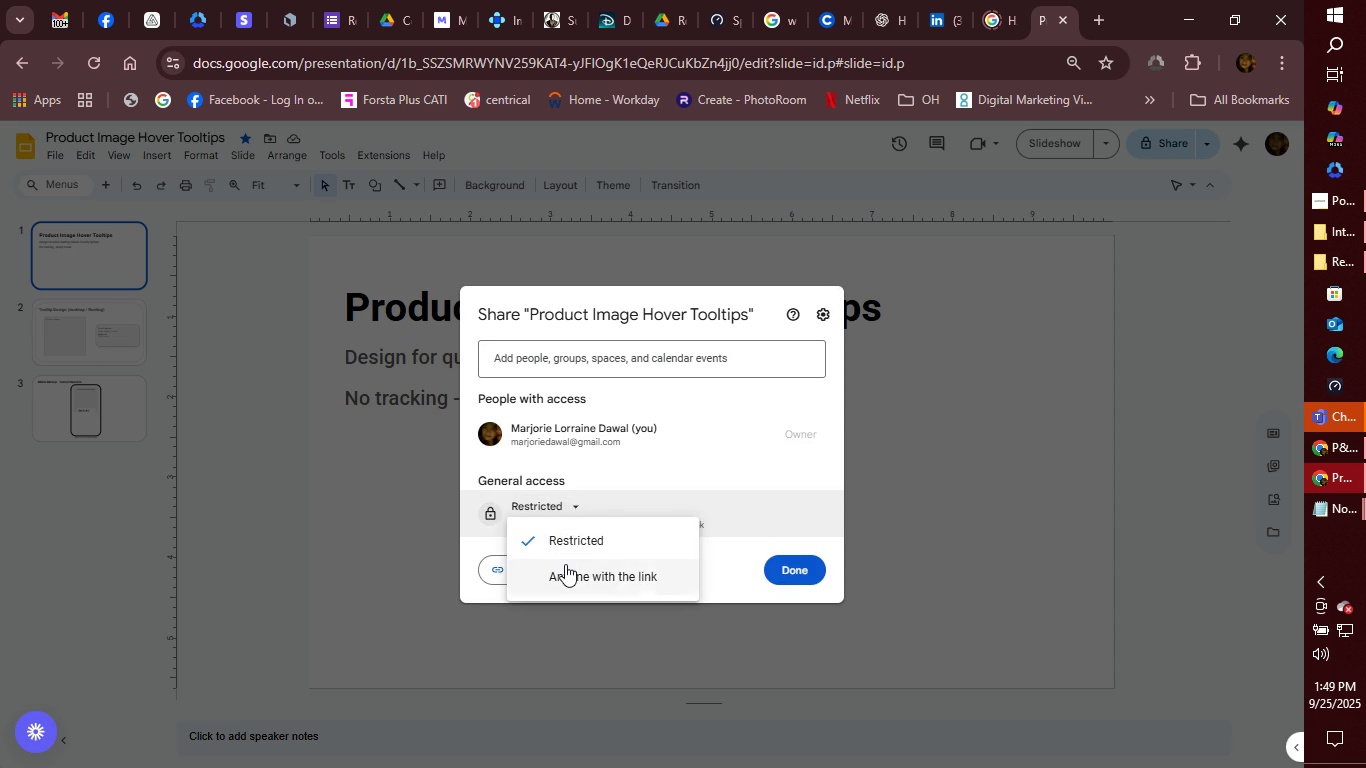 
left_click([565, 564])
 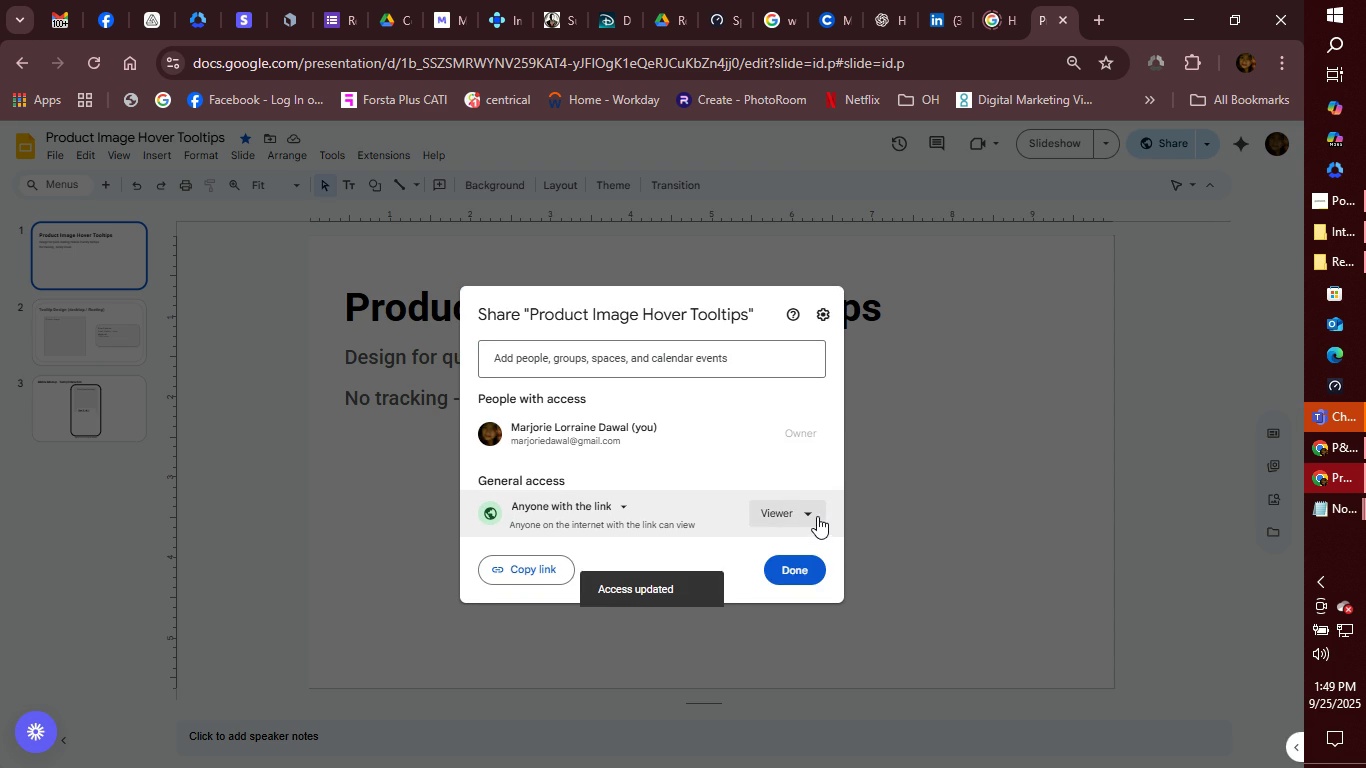 
left_click([817, 516])
 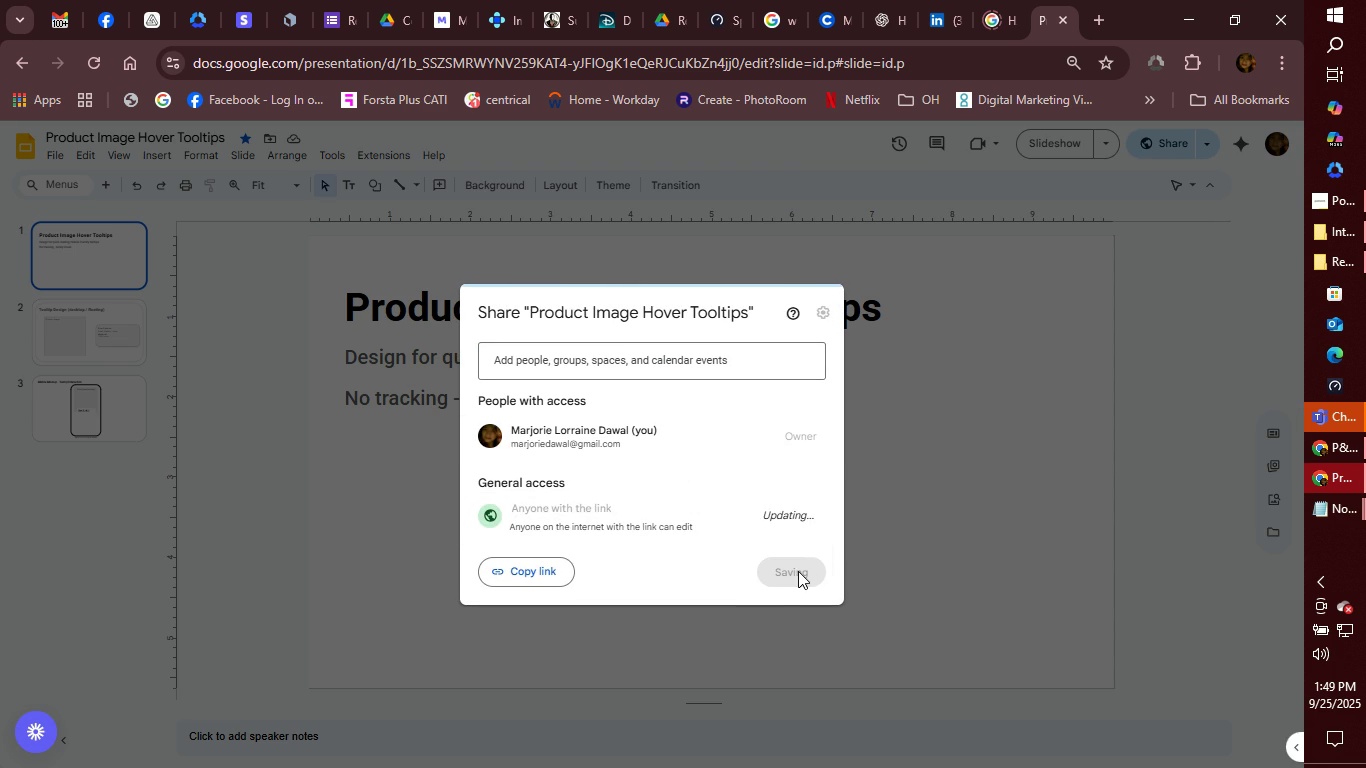 
left_click([804, 569])
 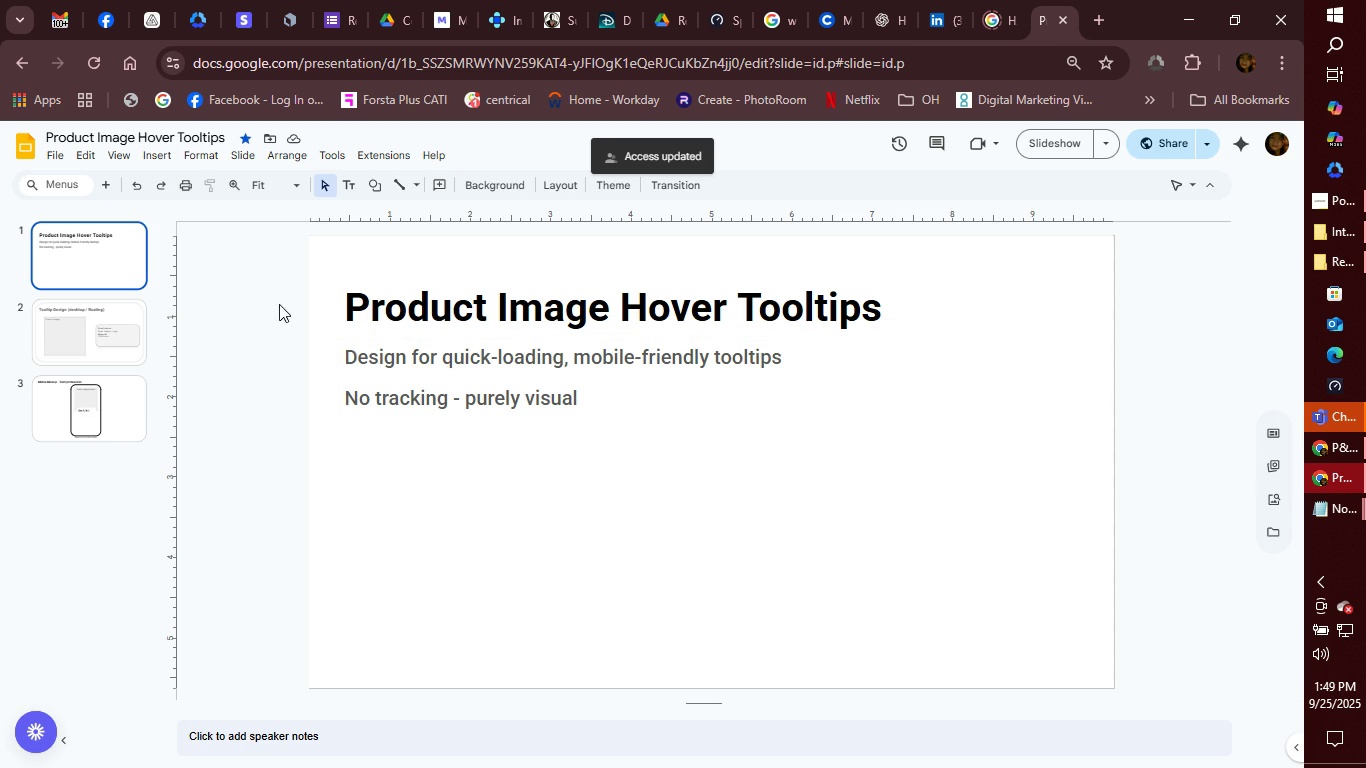 
wait(7.53)
 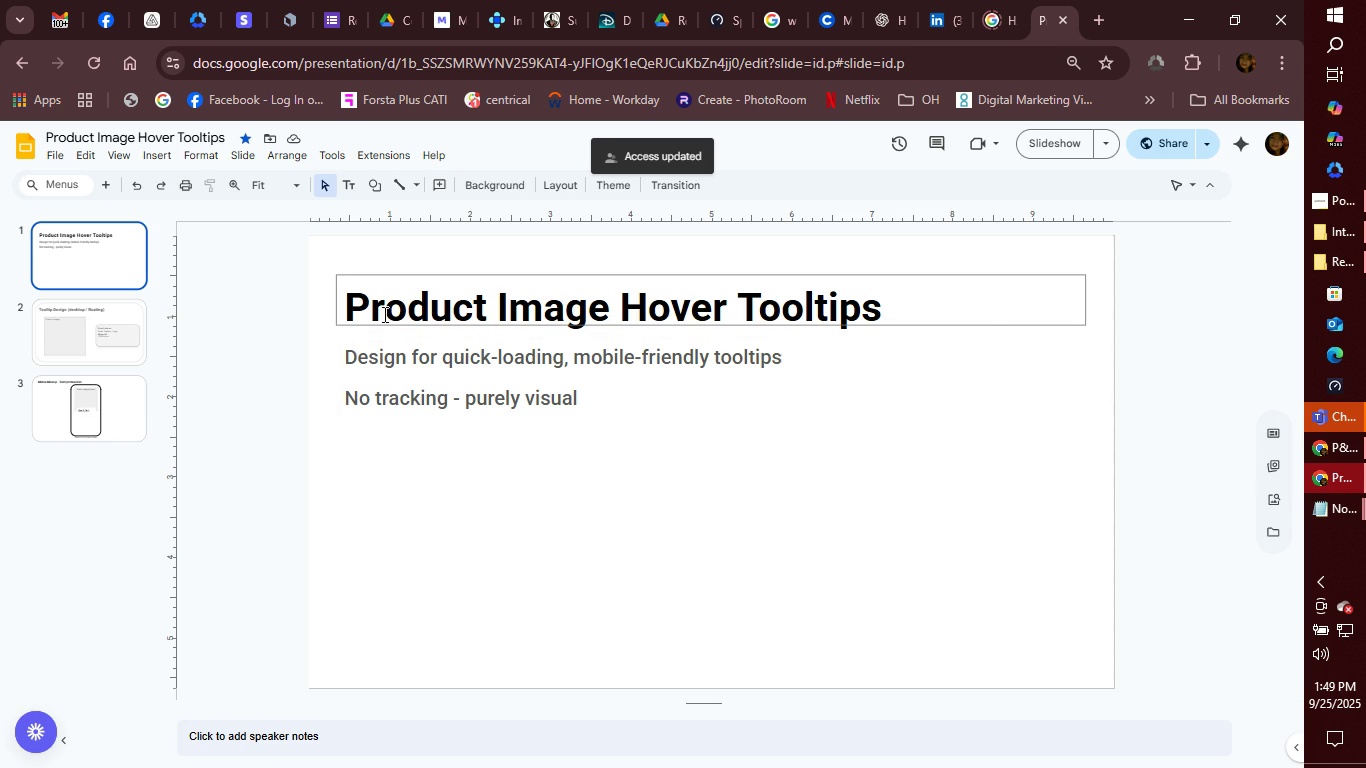 
left_click([56, 158])
 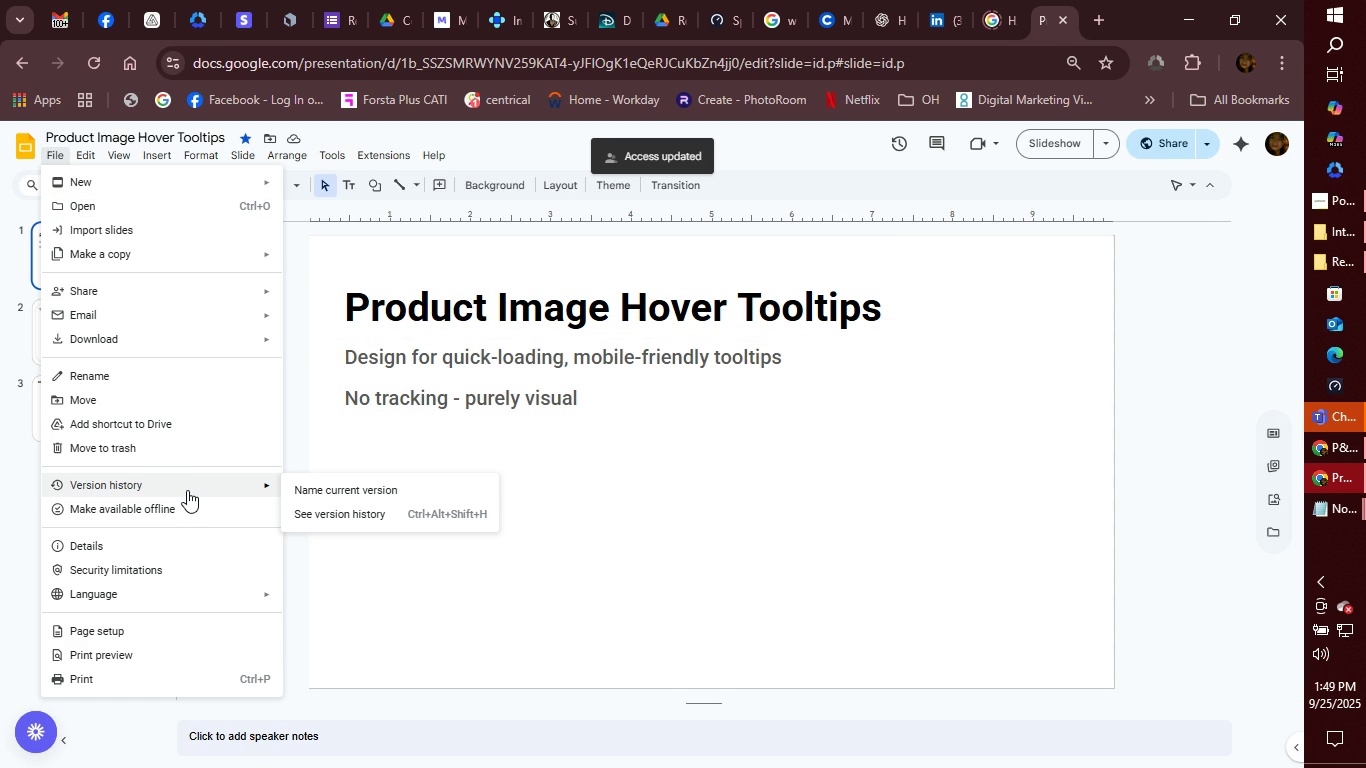 
wait(6.09)
 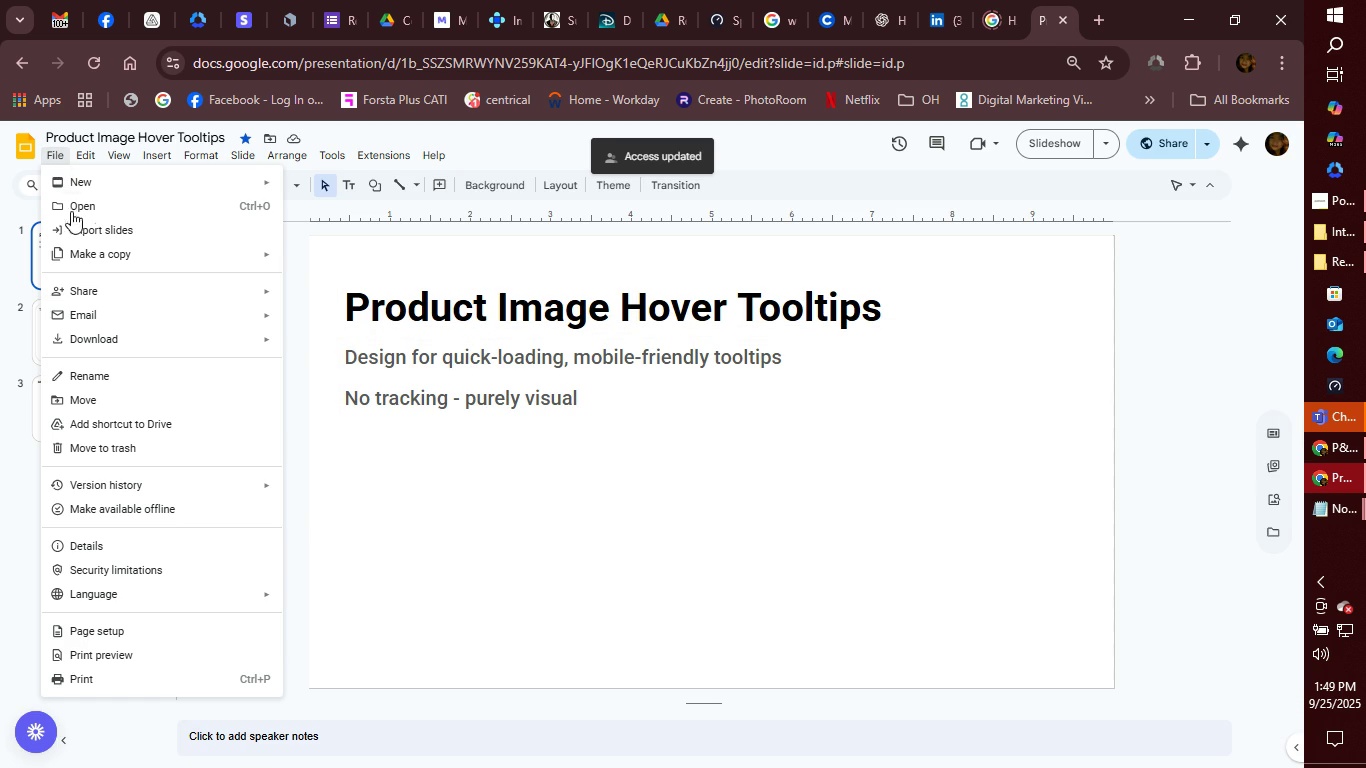 
left_click([767, 556])
 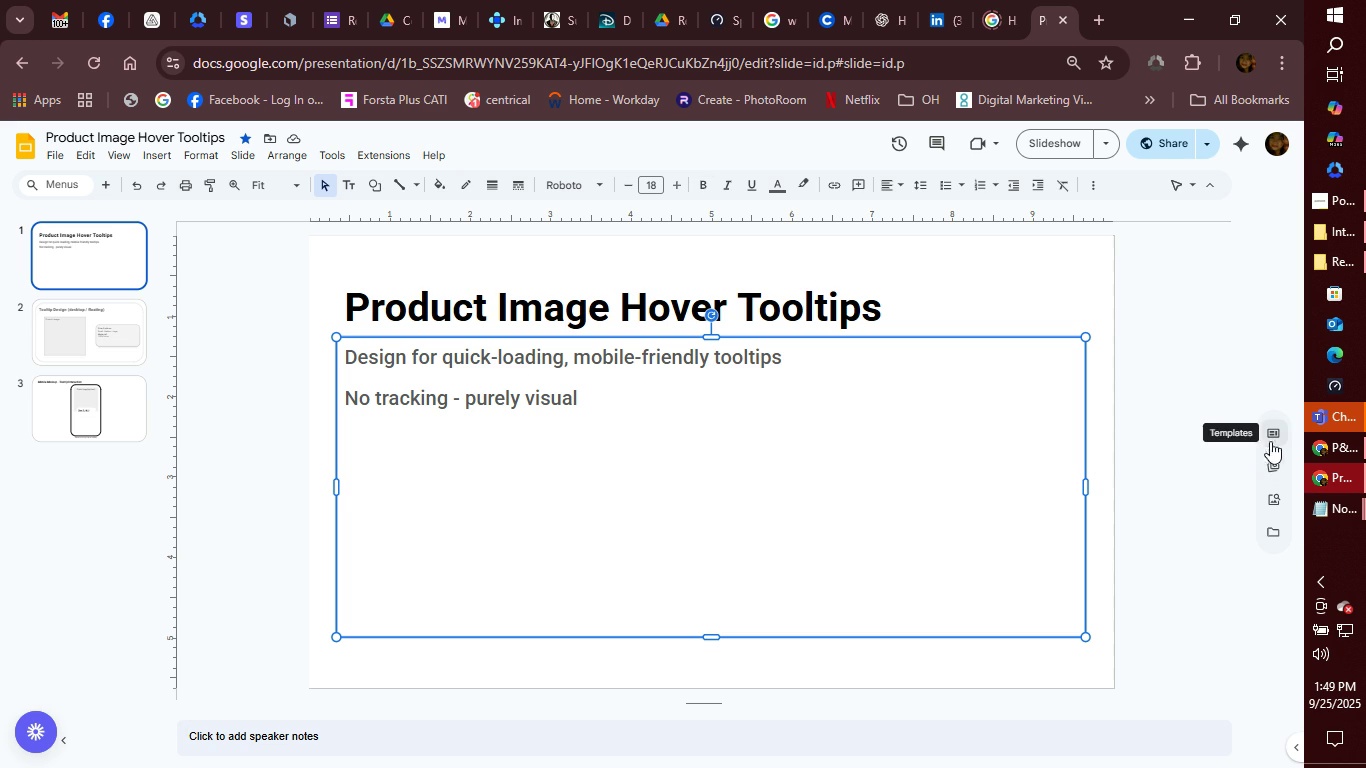 
wait(9.02)
 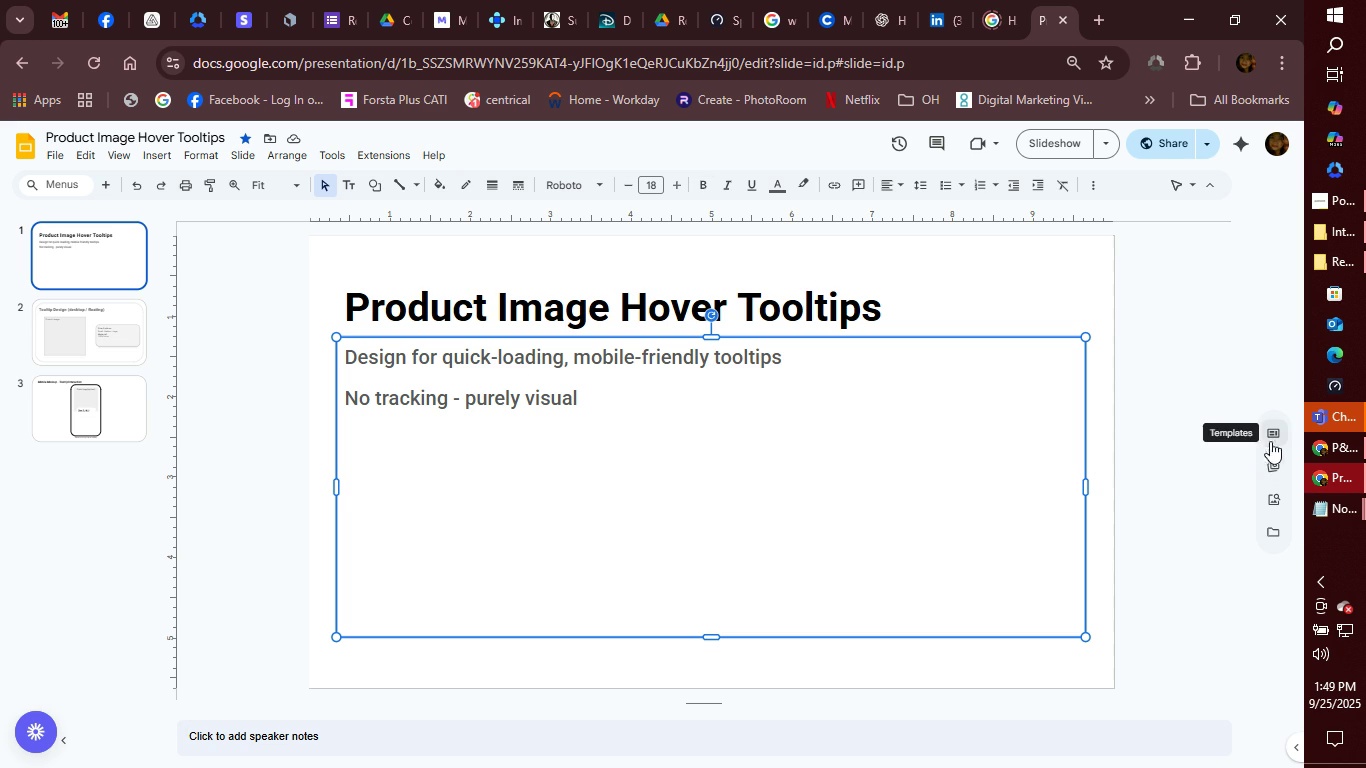 
left_click([288, 426])
 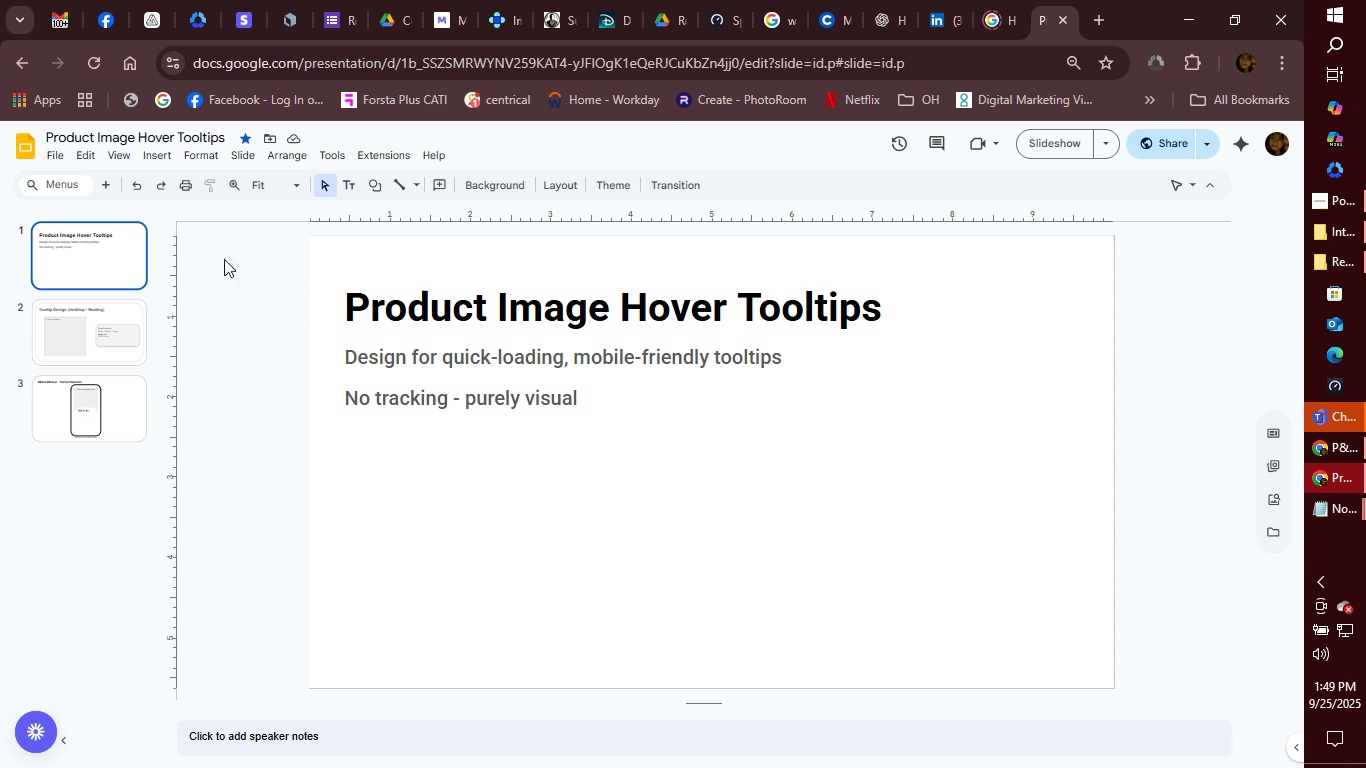 
right_click([52, 249])
 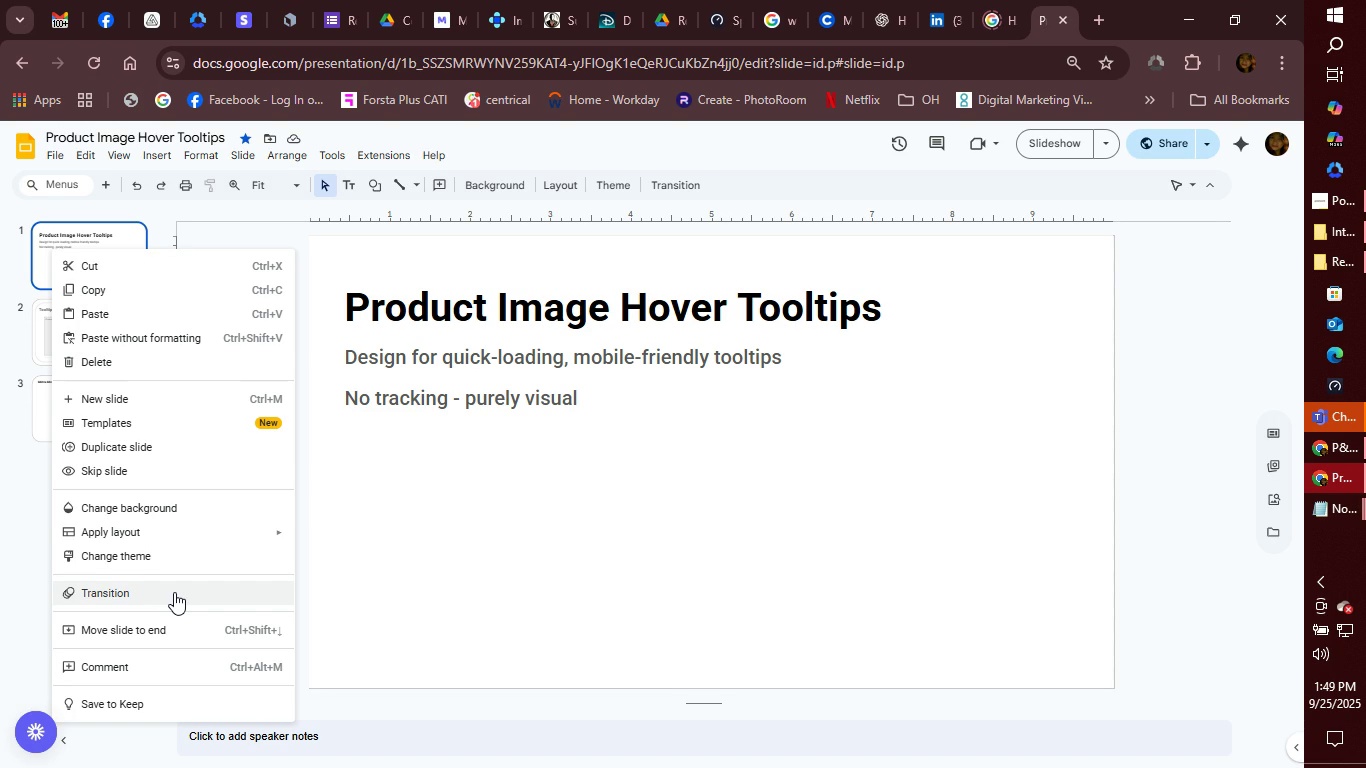 
wait(13.88)
 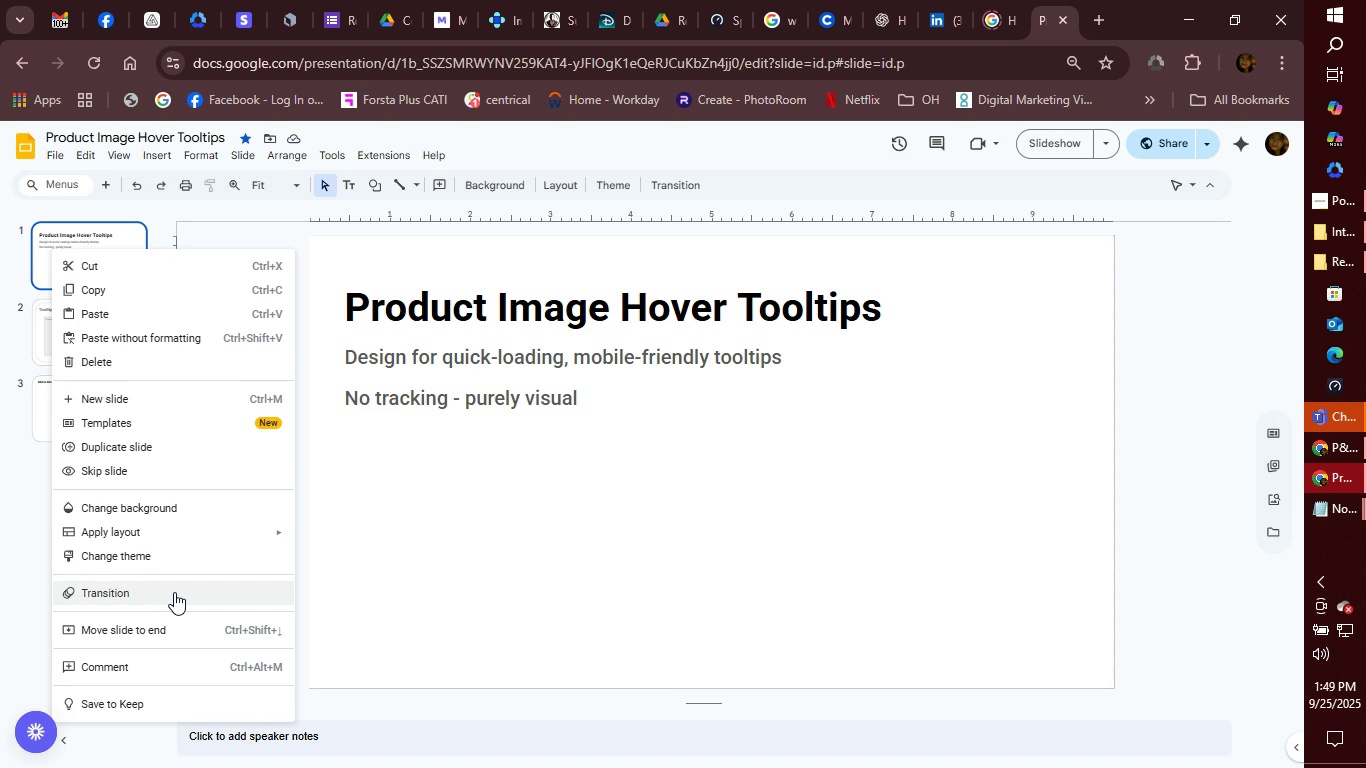 
mouse_move([128, 281])
 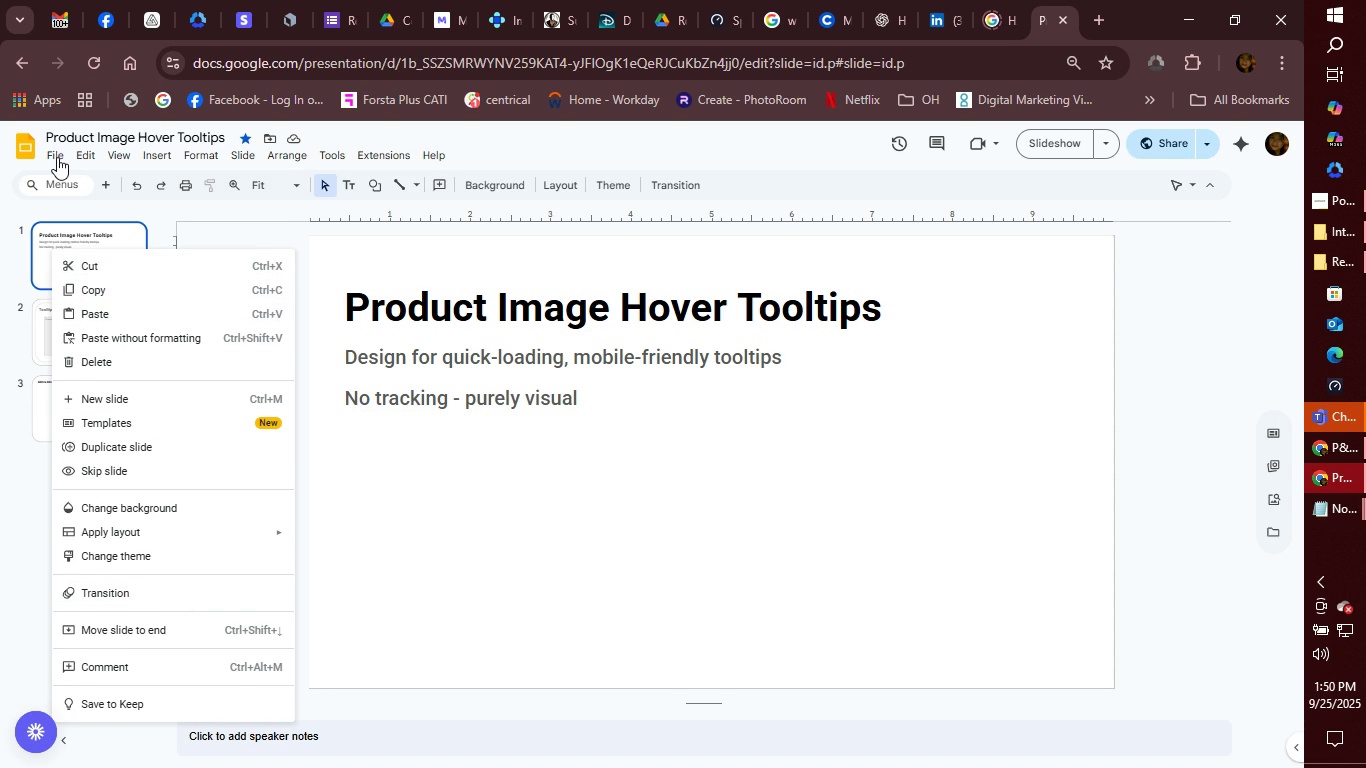 
left_click([56, 156])
 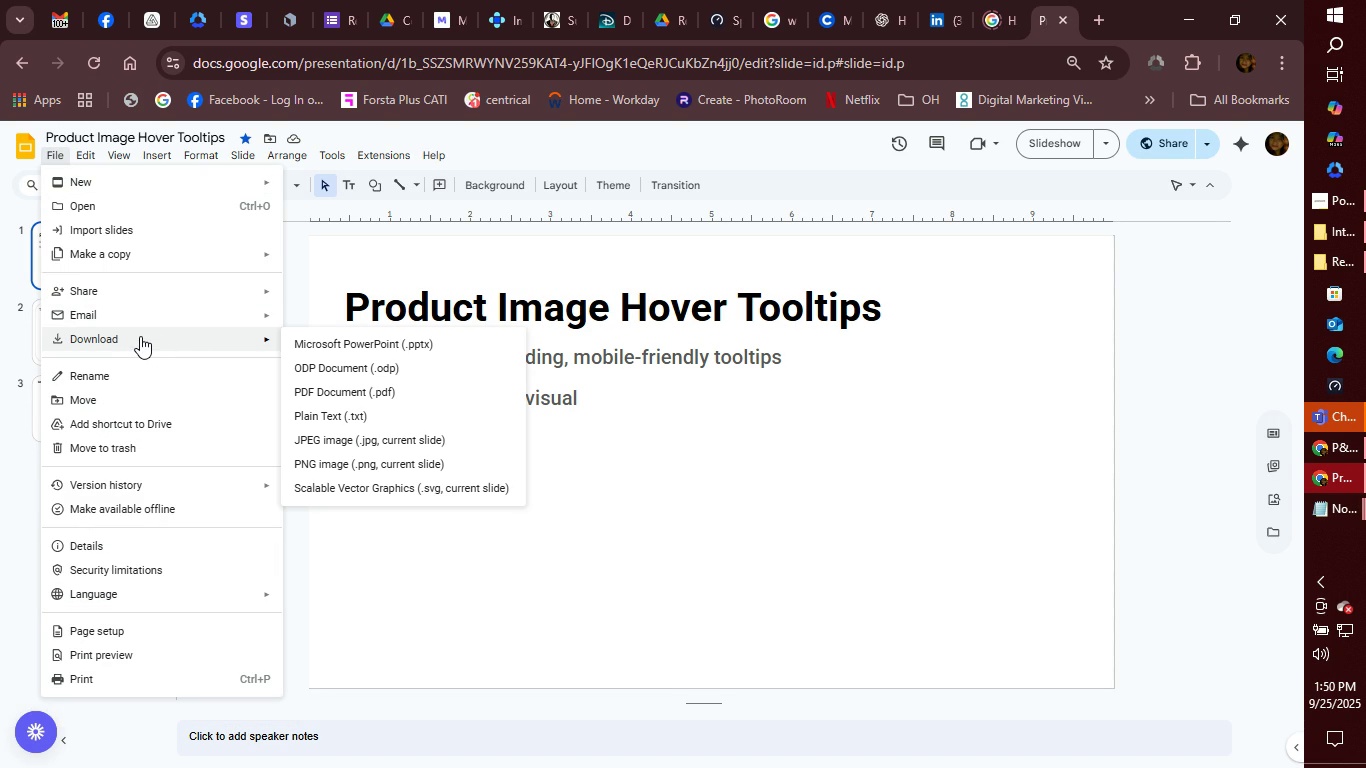 
mouse_move([252, 338])
 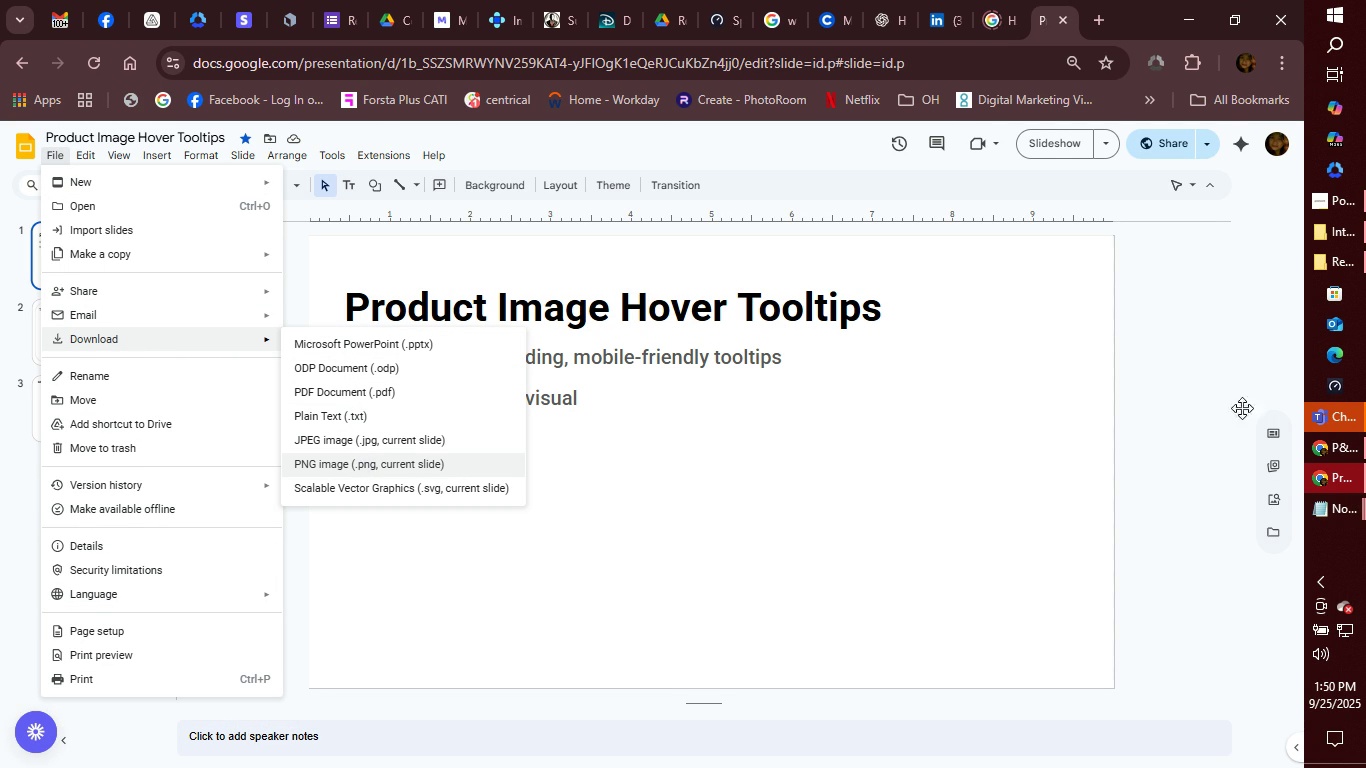 
wait(15.53)
 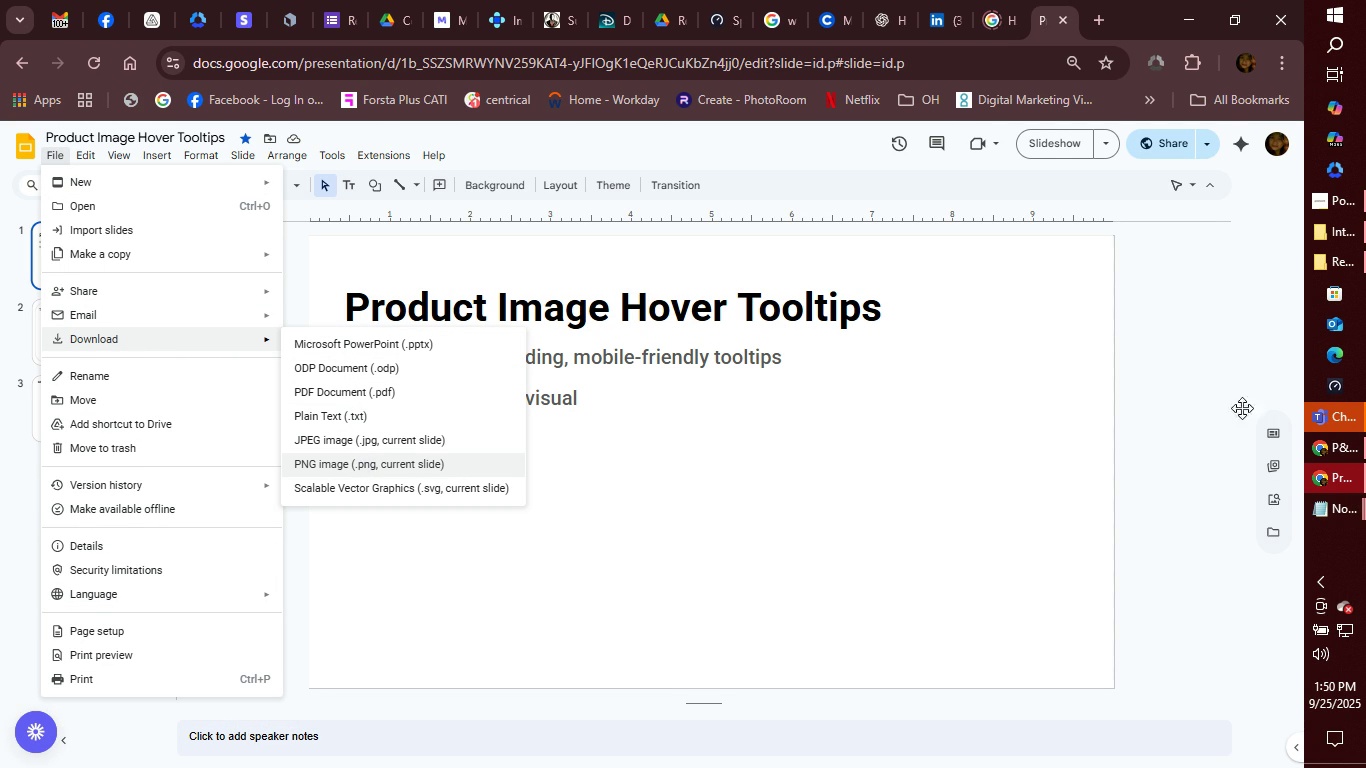 
left_click([1224, 326])
 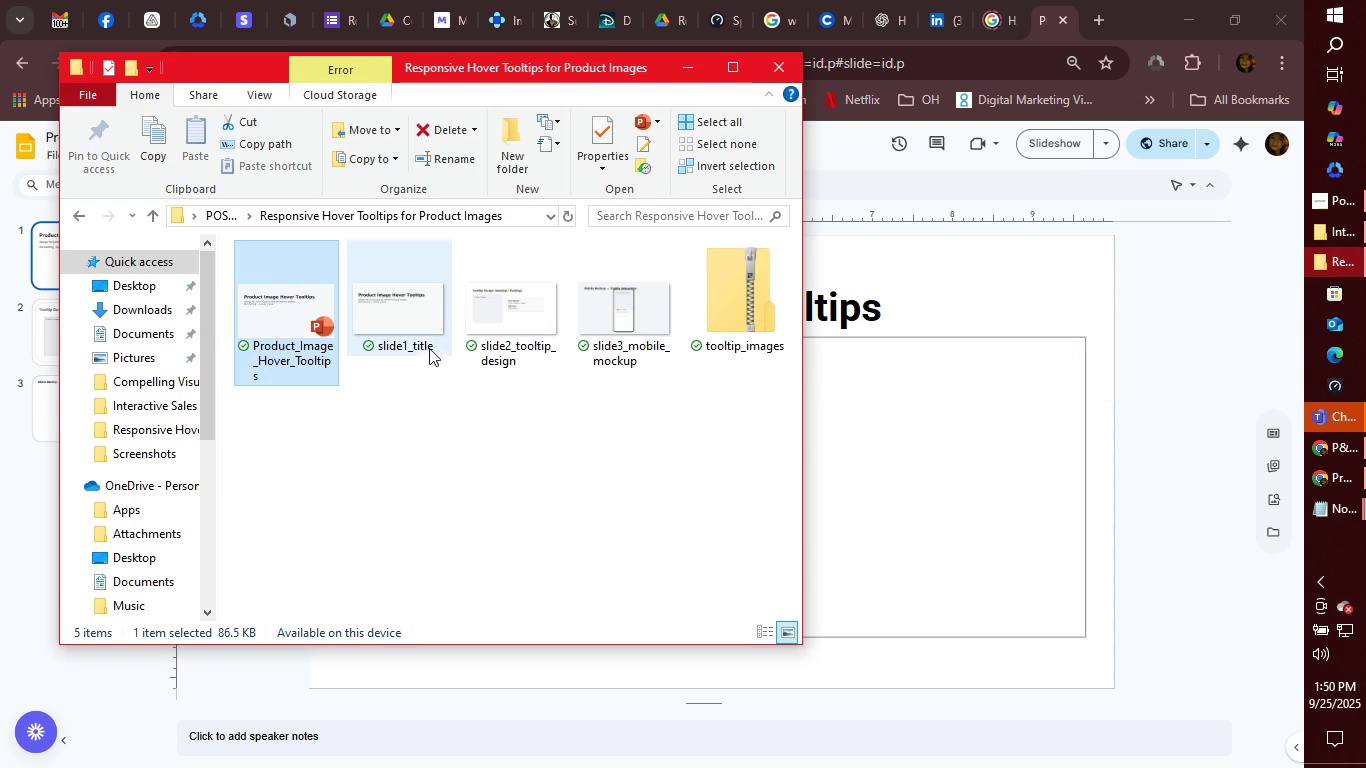 
left_click([418, 325])
 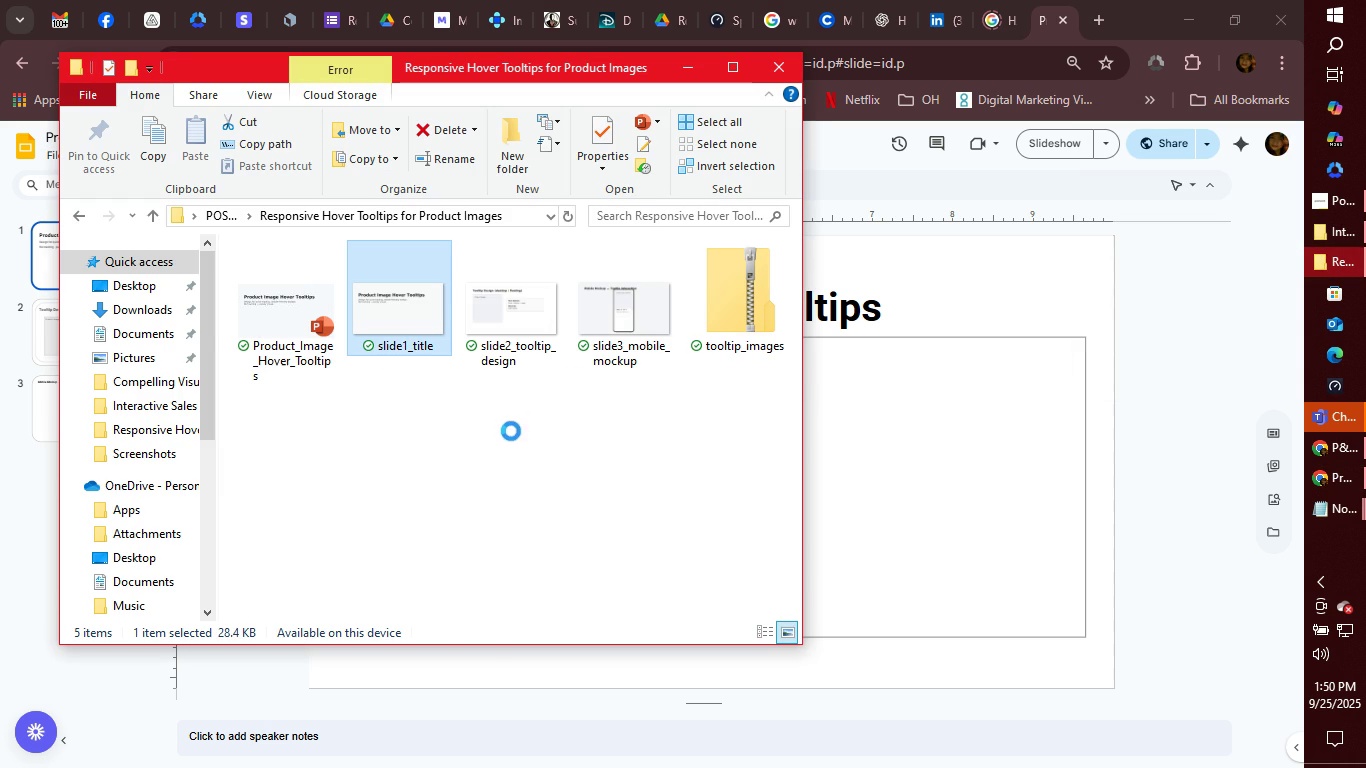 
mouse_move([476, 412])
 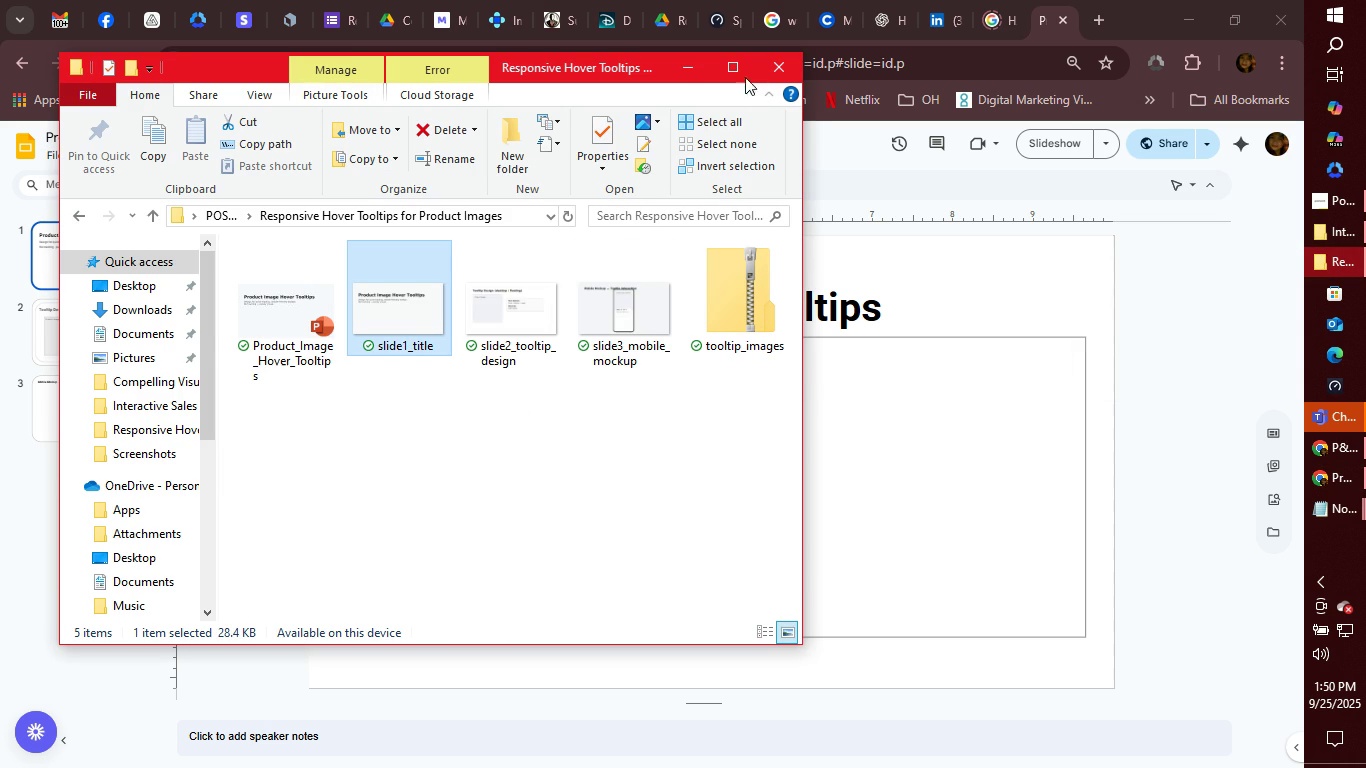 
left_click([682, 65])
 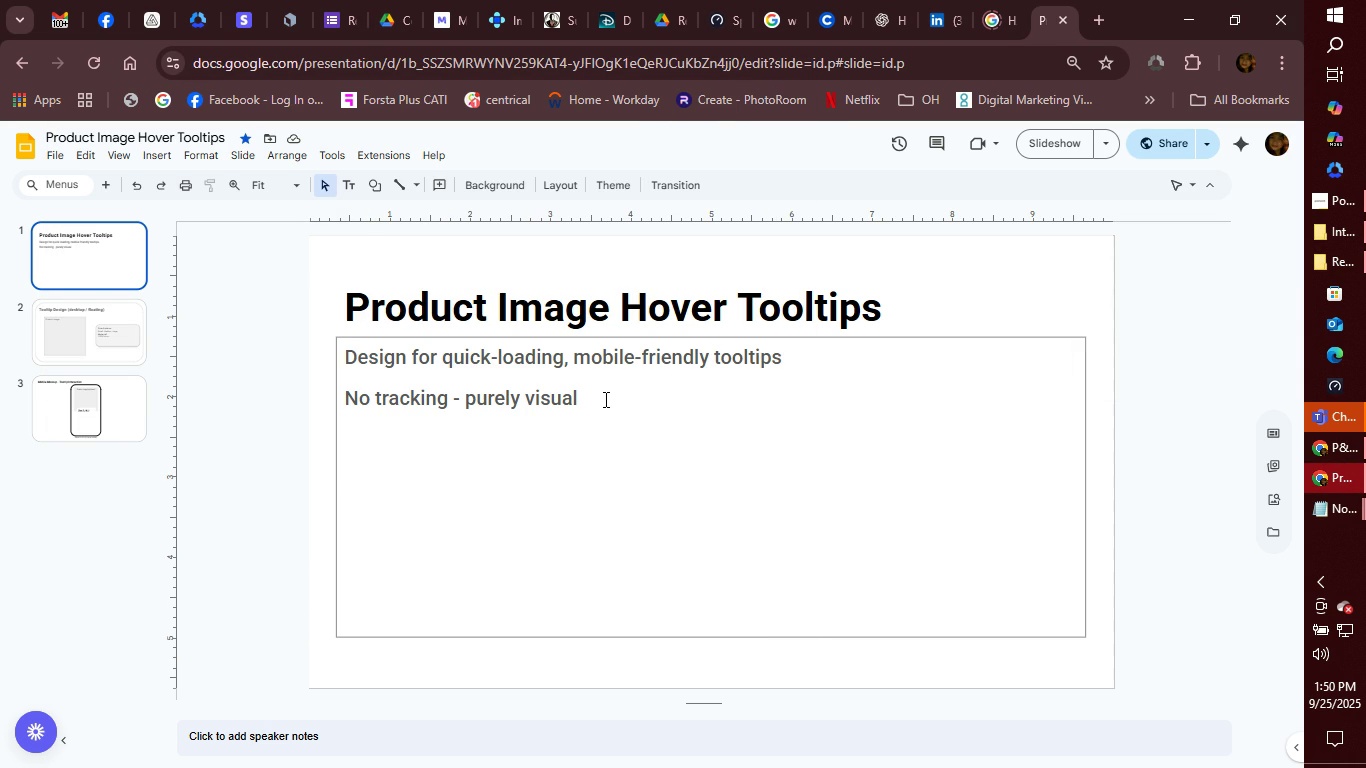 
left_click([604, 399])
 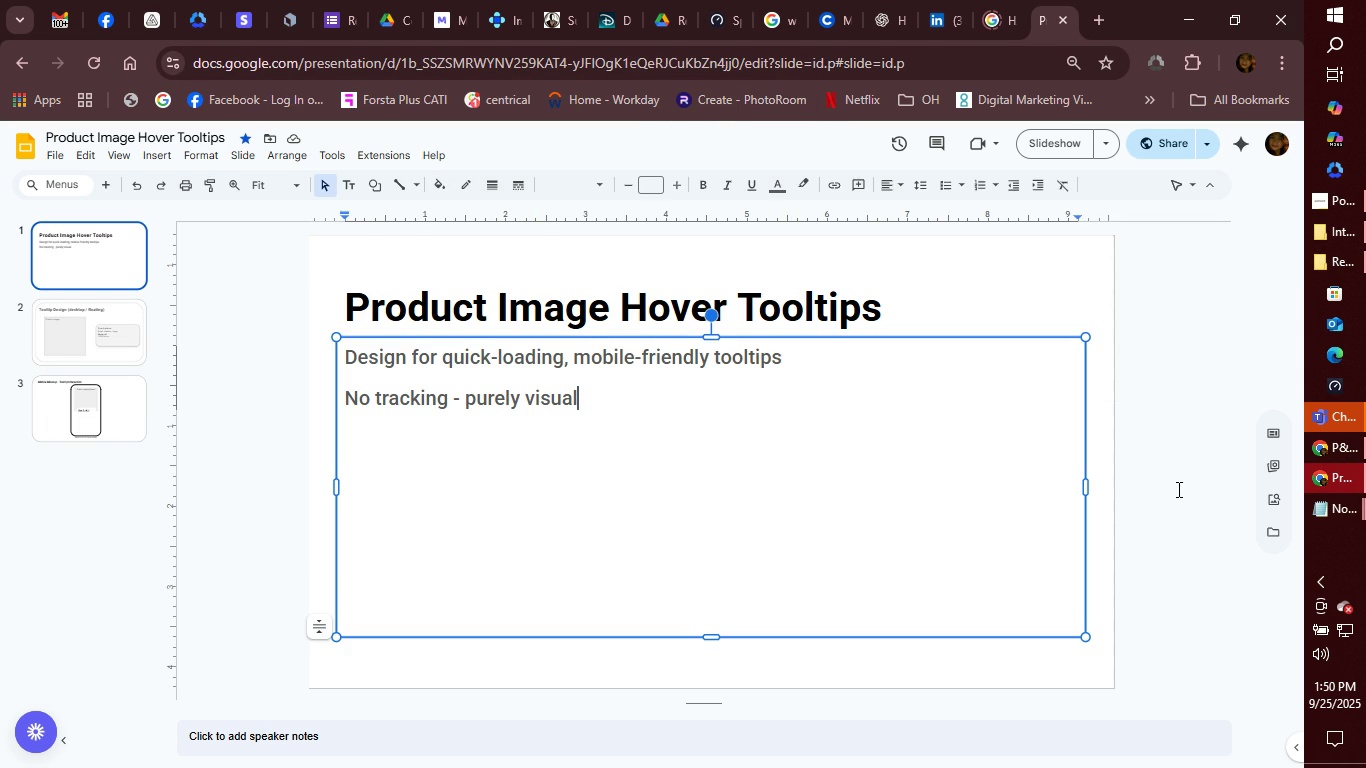 
left_click([1187, 433])
 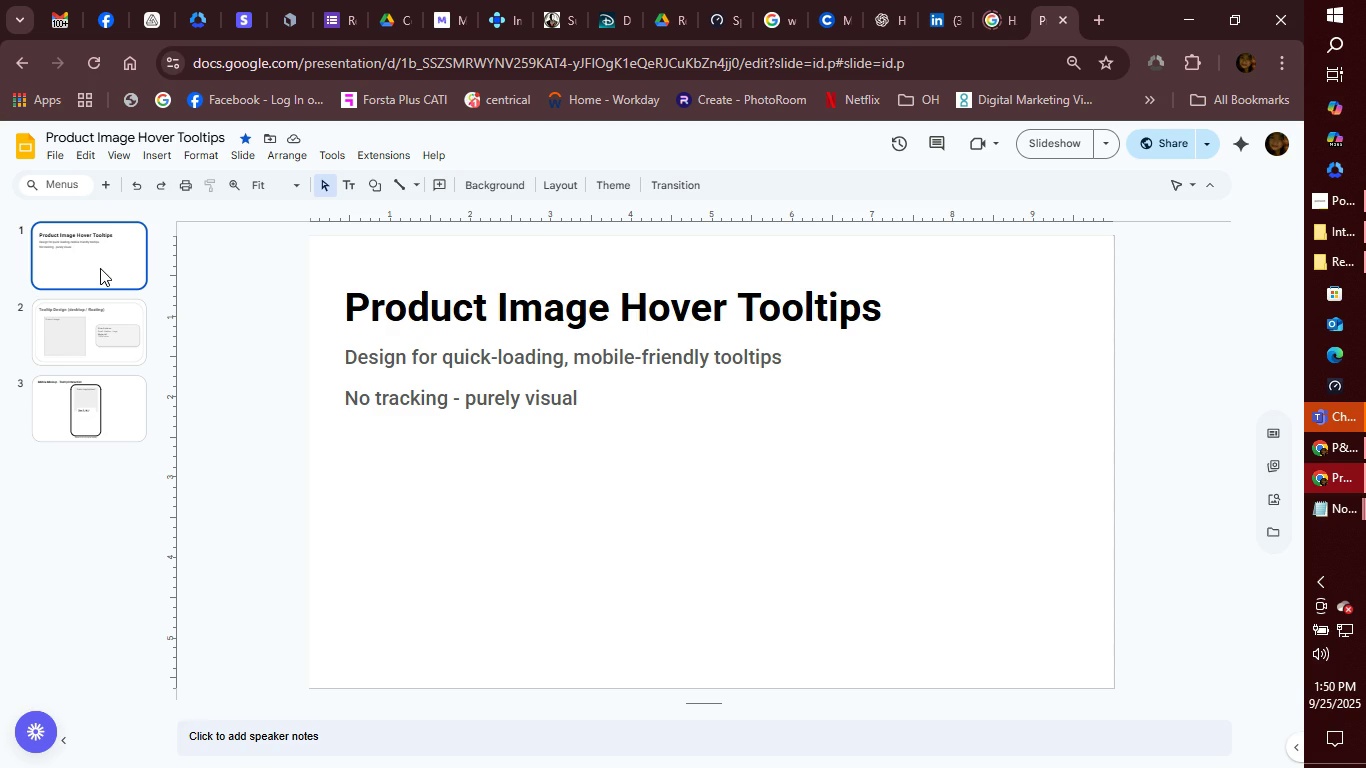 
left_click([100, 268])
 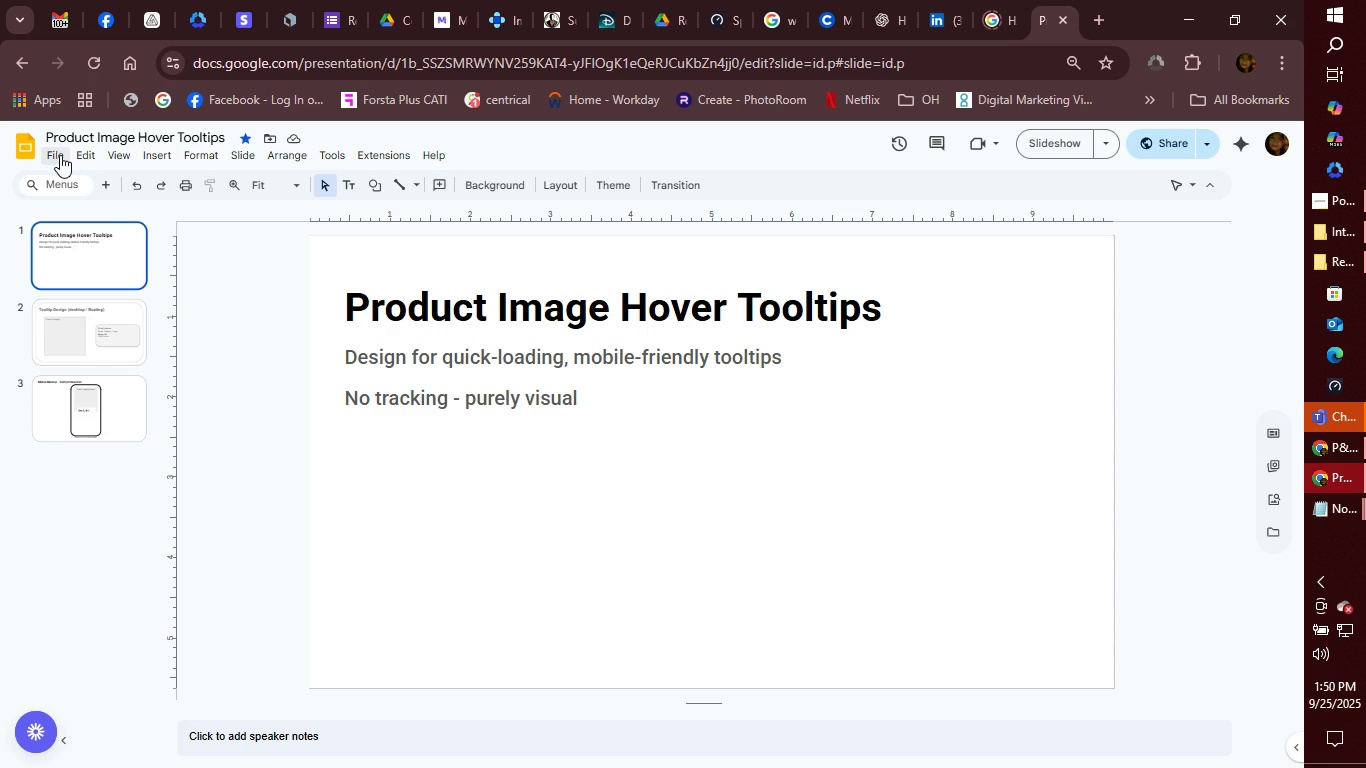 
left_click([58, 154])
 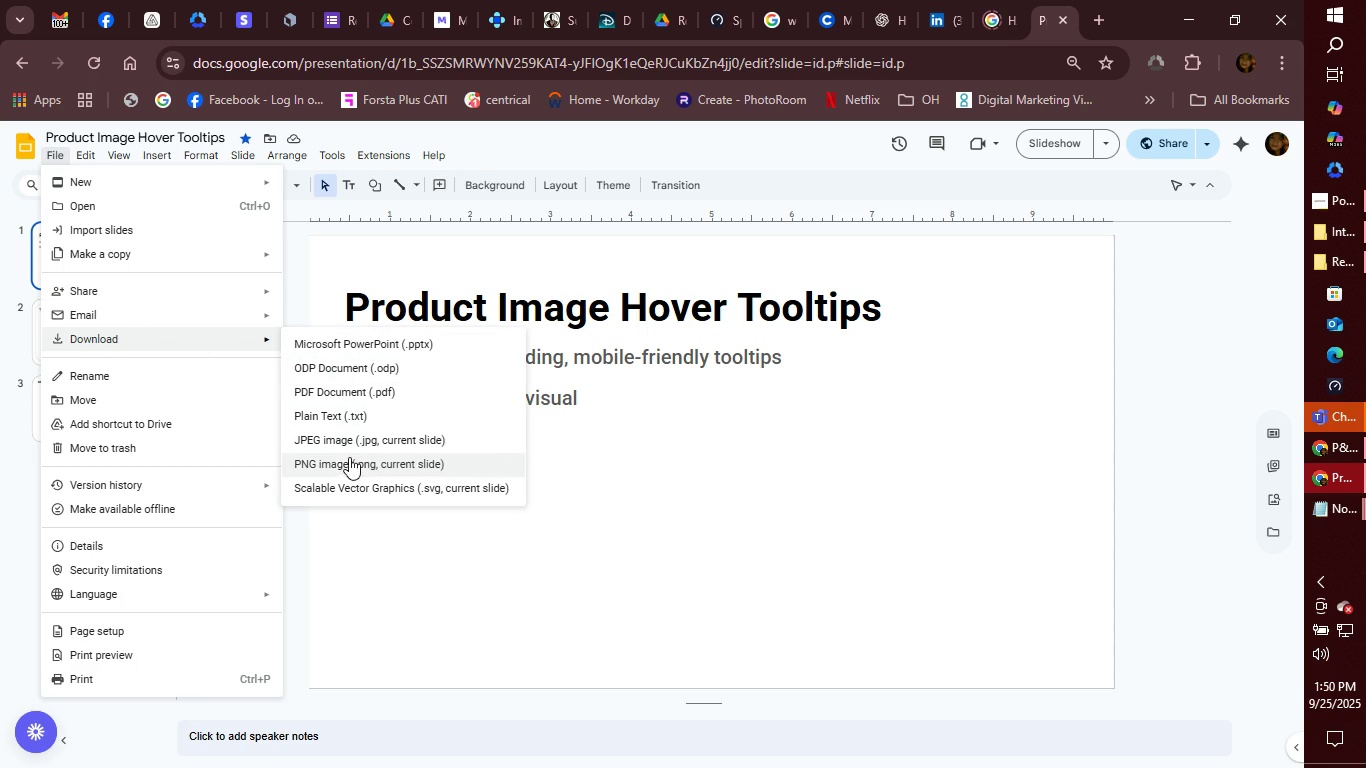 
left_click([349, 461])